 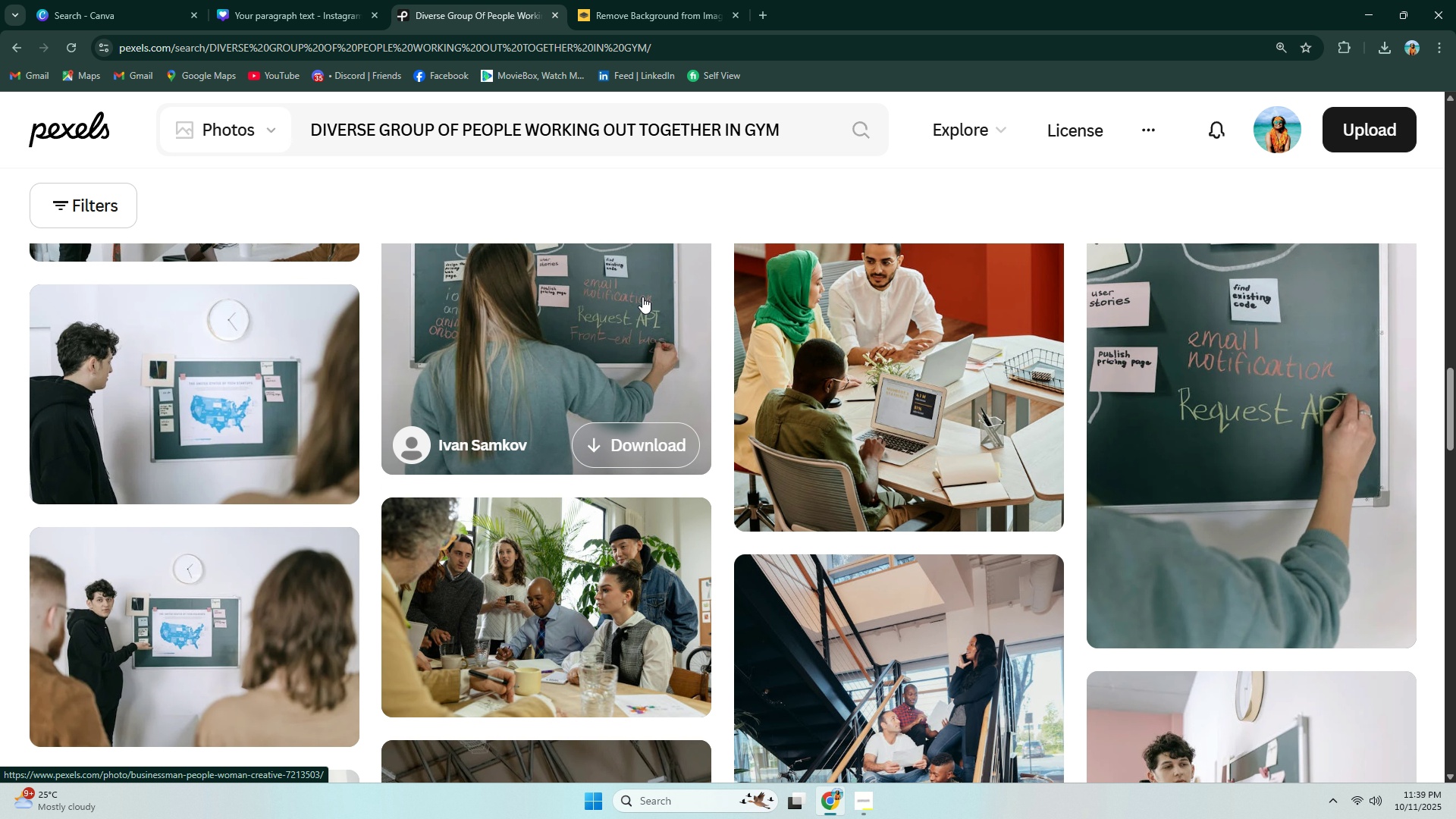 
scroll: coordinate [642, 294], scroll_direction: down, amount: 2.0
 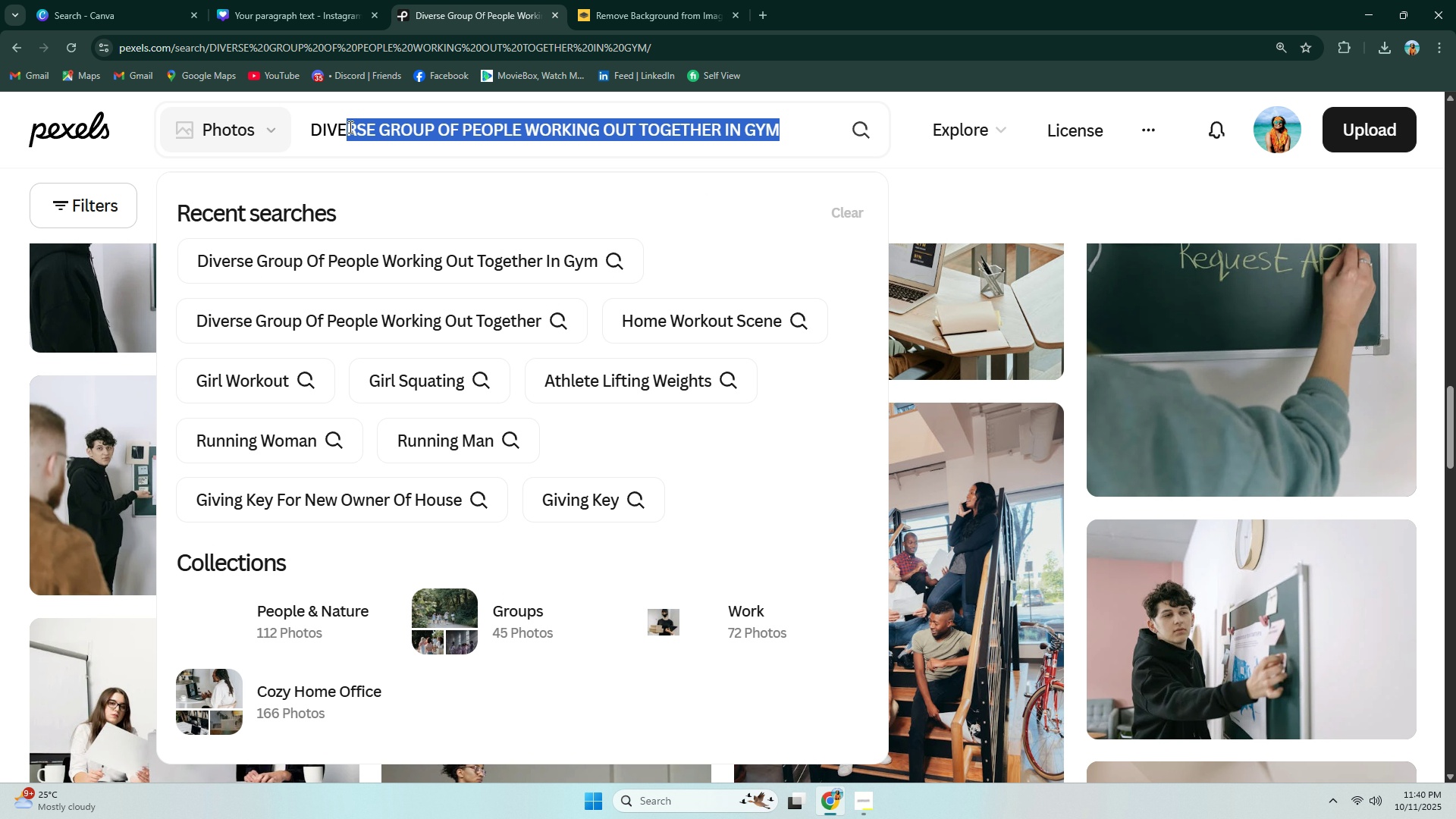 
key(Control+ControlLeft)
 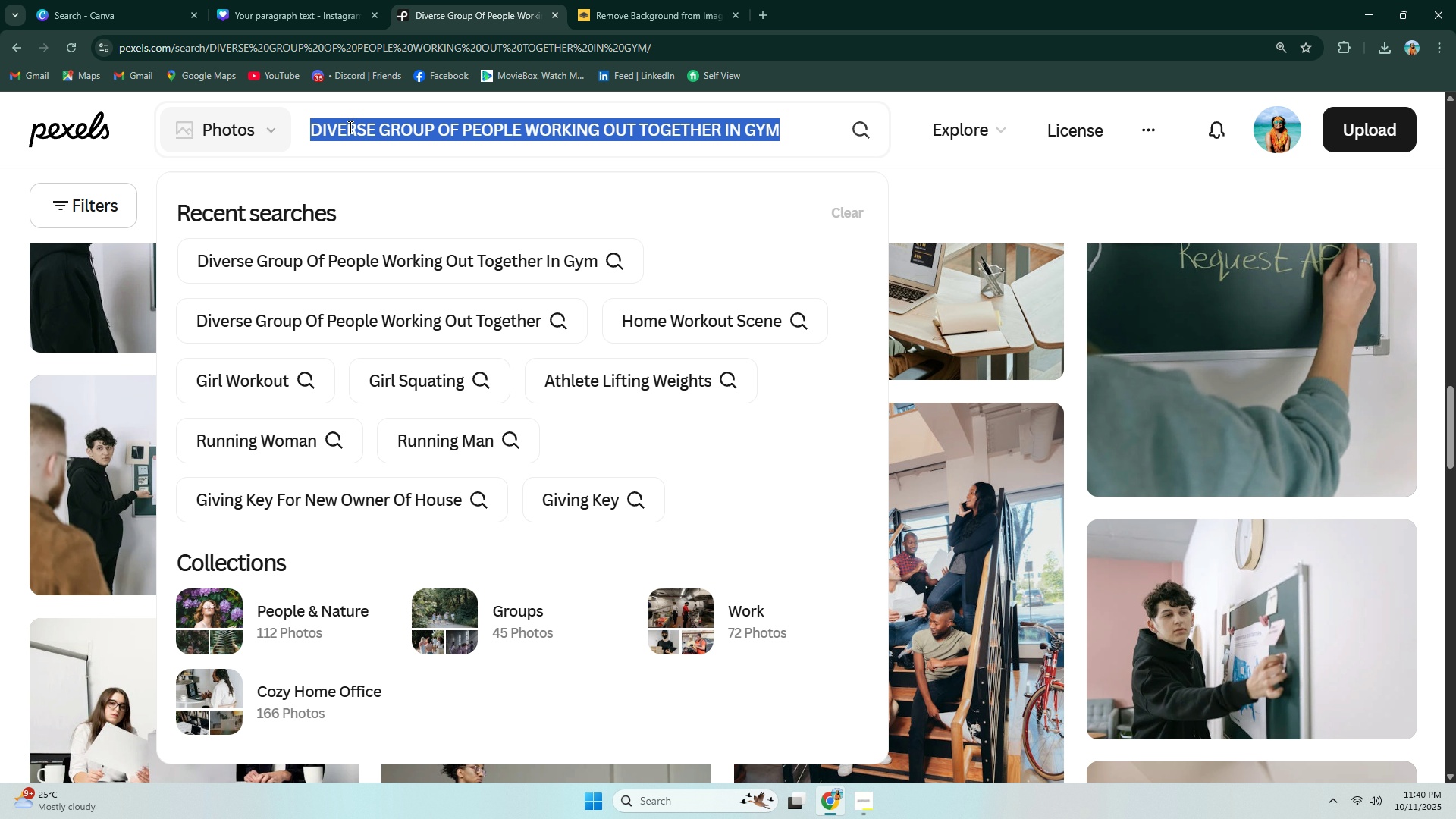 
key(Control+A)
 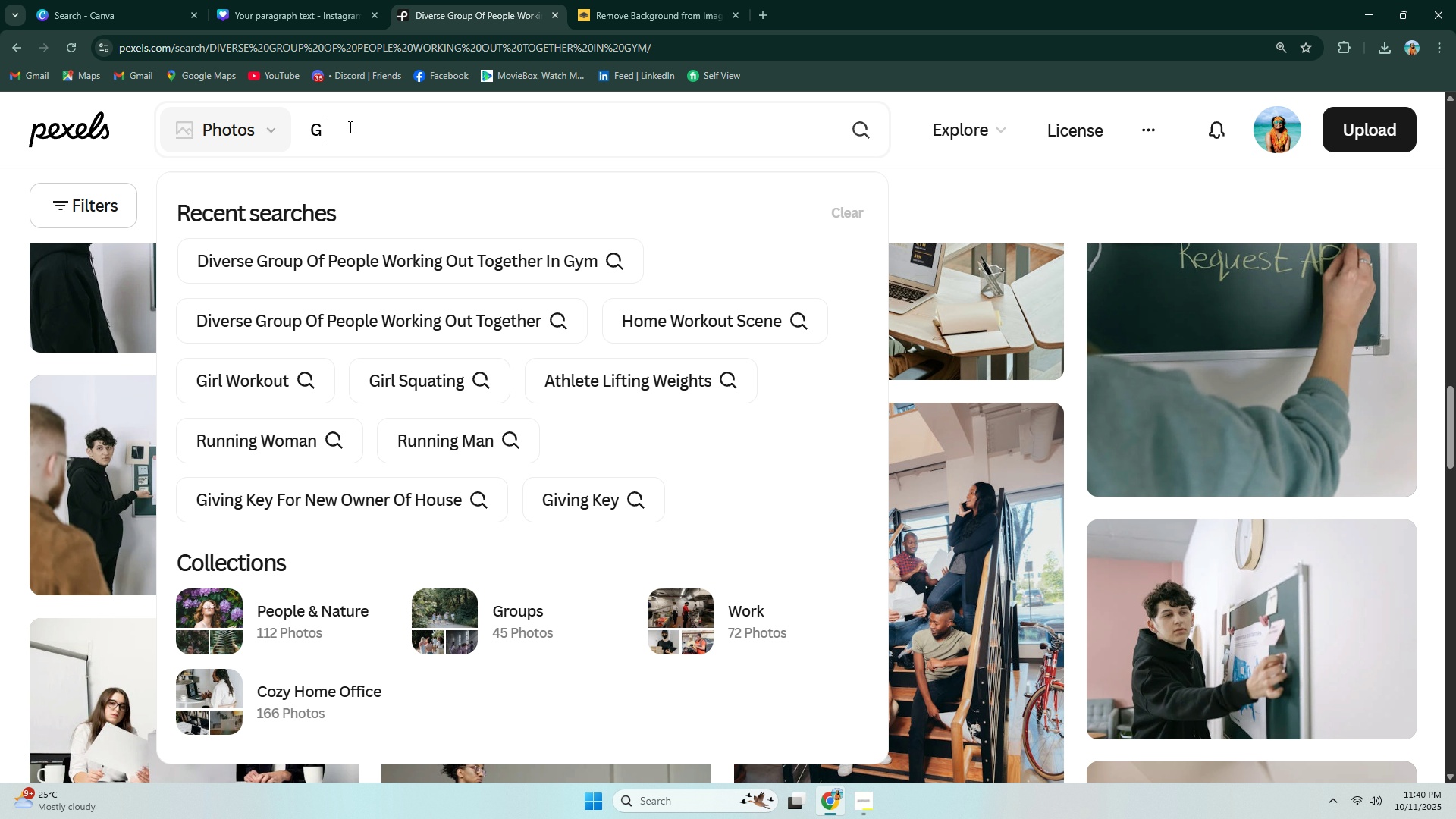 
type(GROUP WORKOUT)
 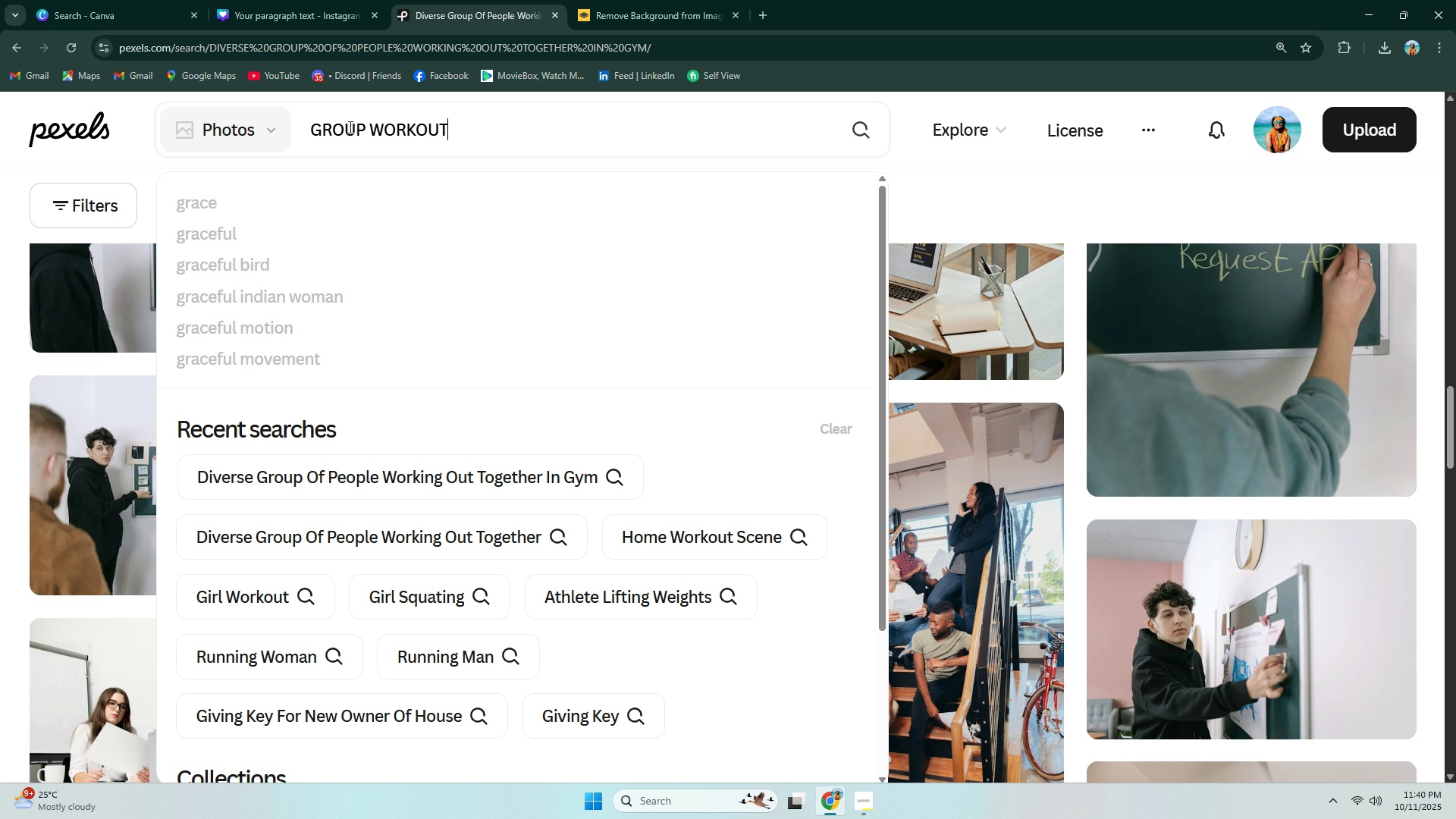 
key(Enter)
 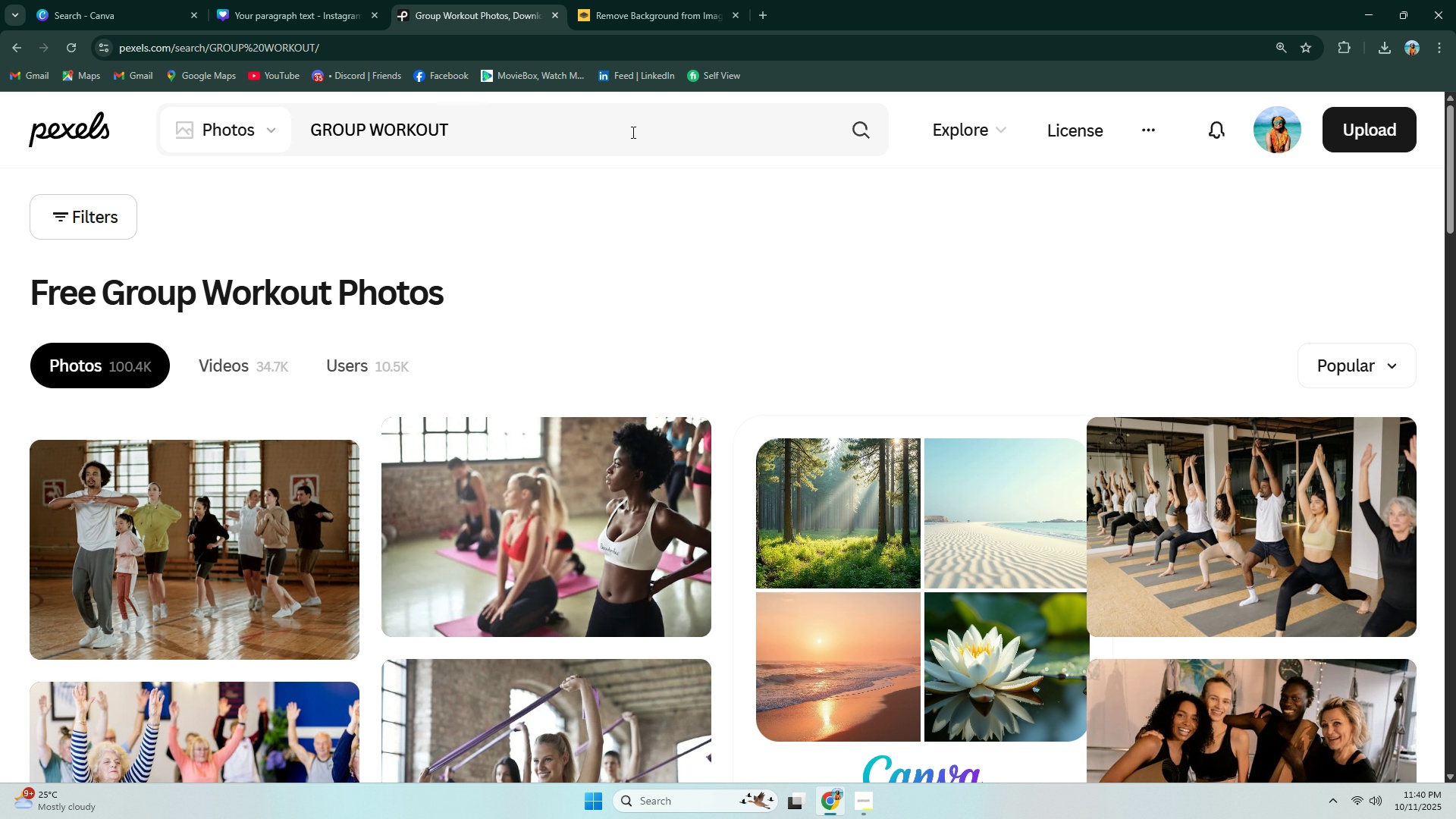 
scroll: coordinate [542, 227], scroll_direction: down, amount: 7.0
 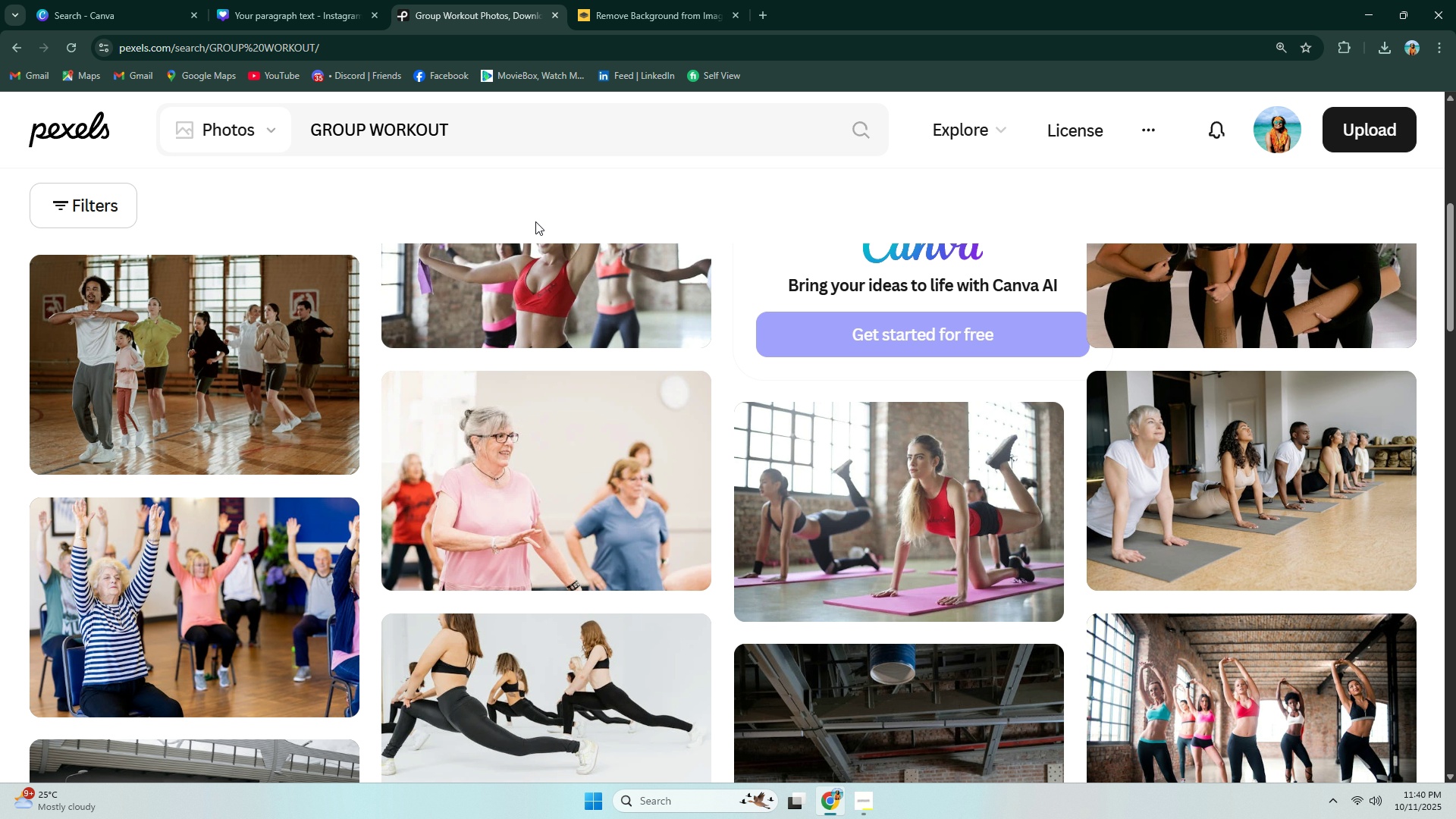 
scroll: coordinate [535, 221], scroll_direction: up, amount: 2.0
 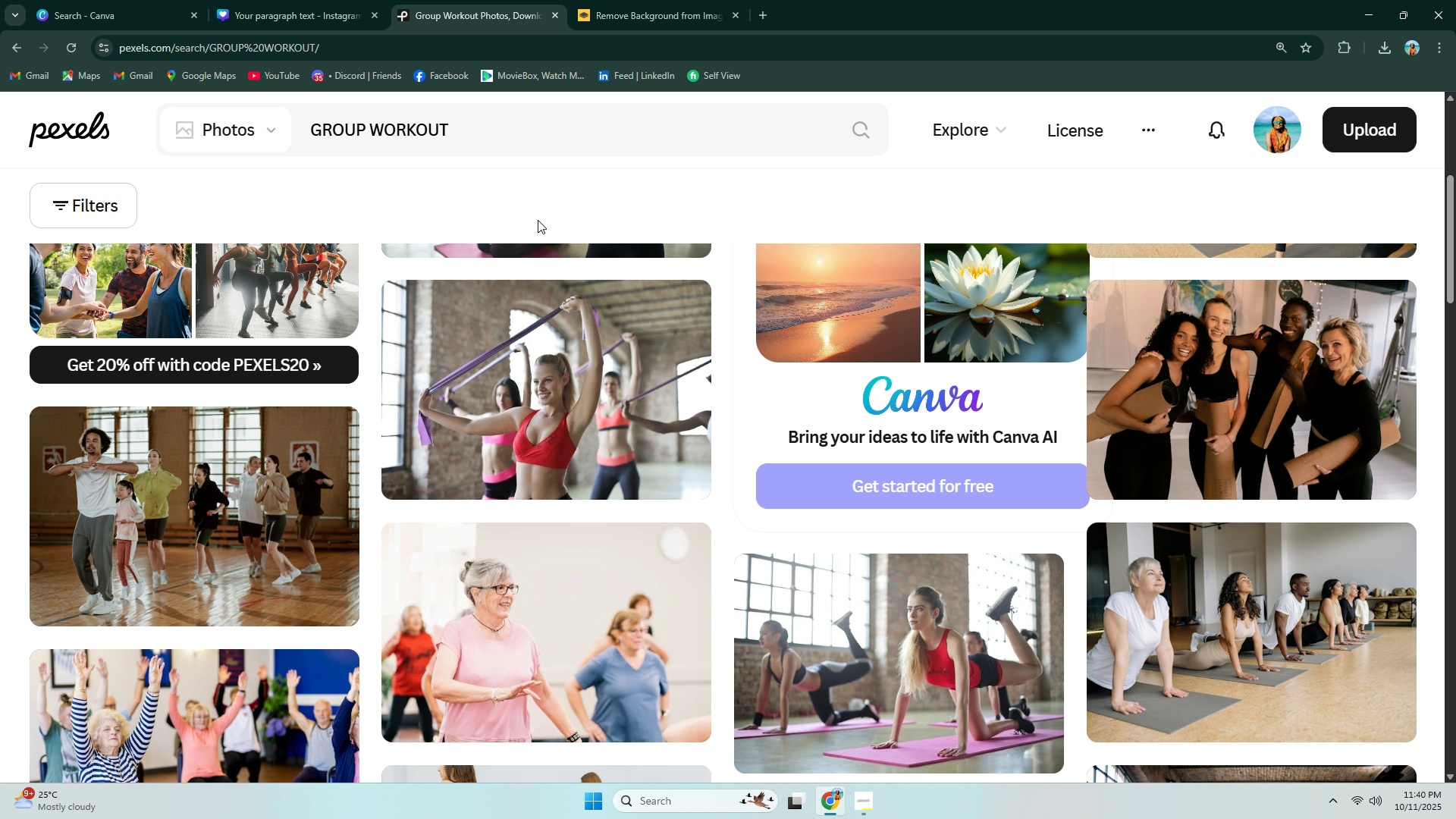 
scroll: coordinate [538, 243], scroll_direction: down, amount: 13.0
 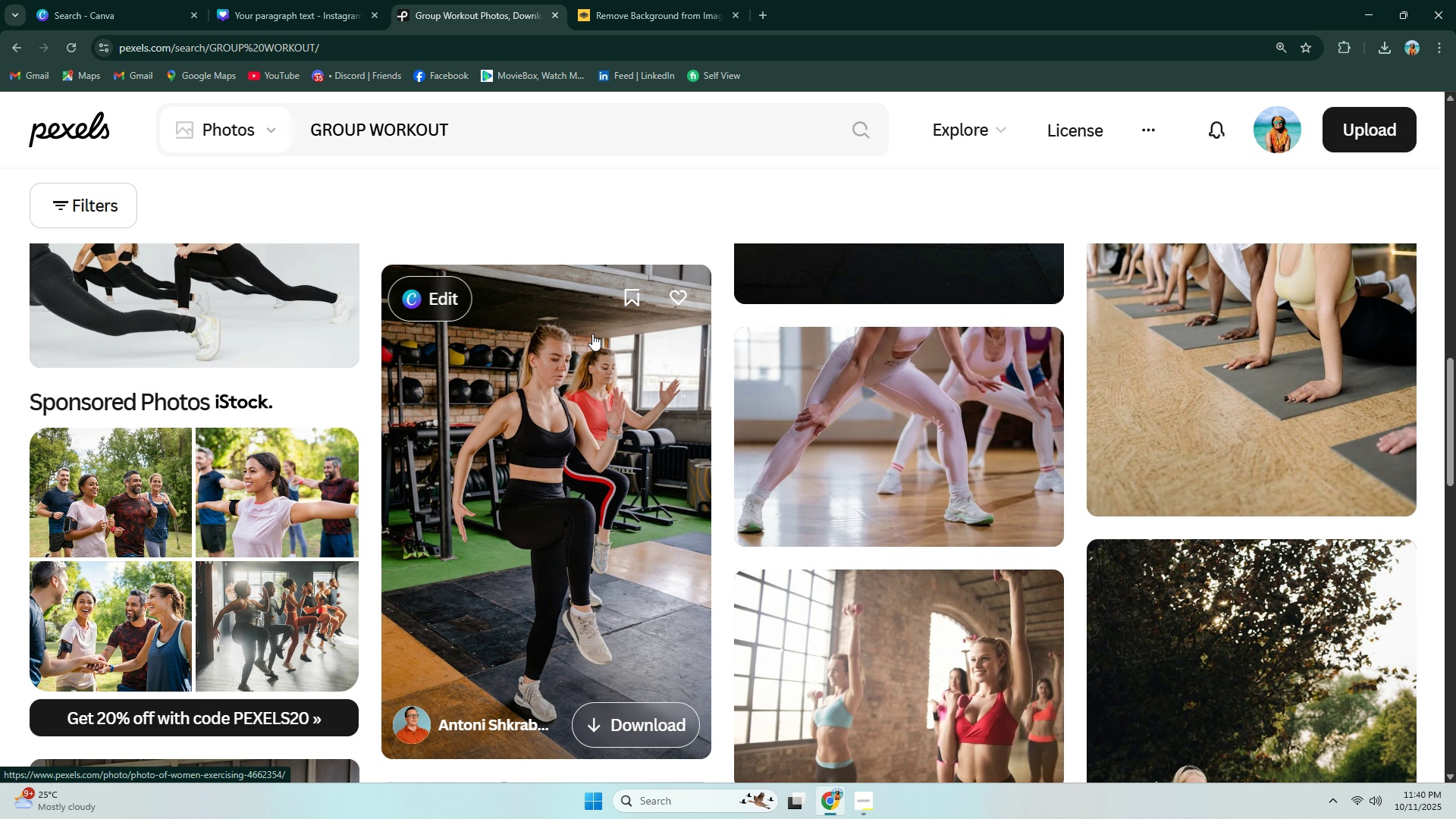 
left_click([592, 334])
 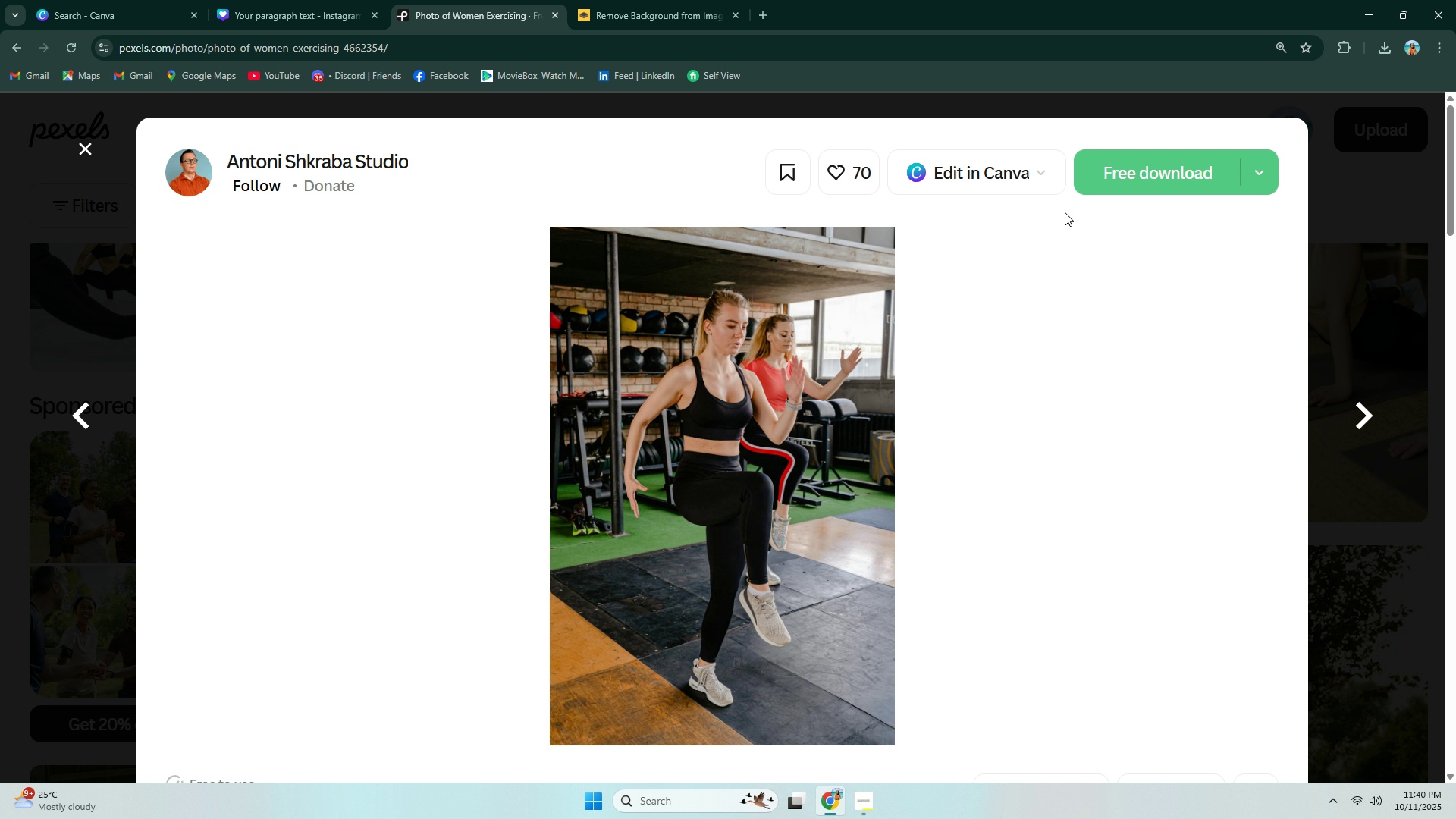 
left_click([1159, 176])
 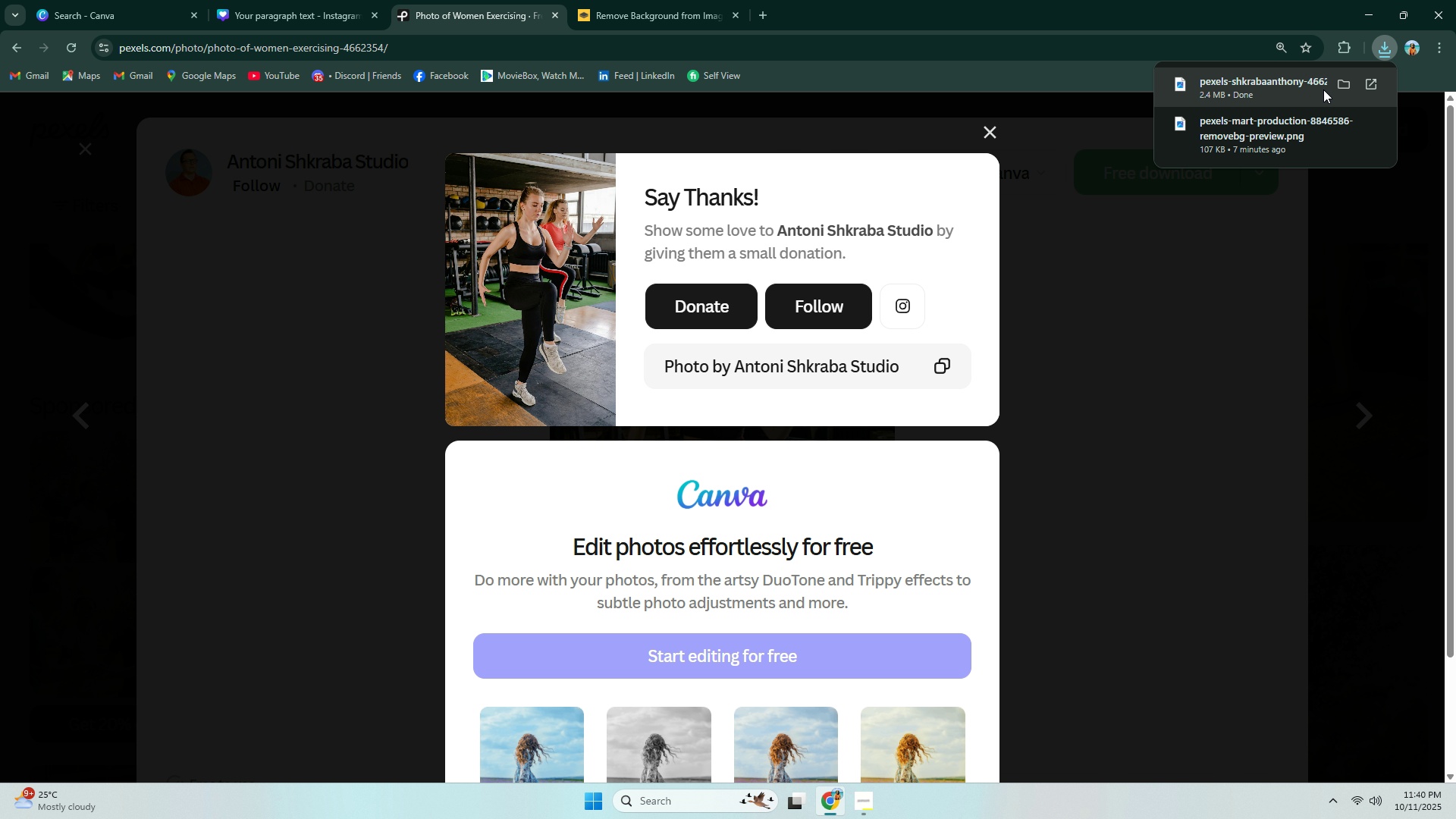 
wait(6.1)
 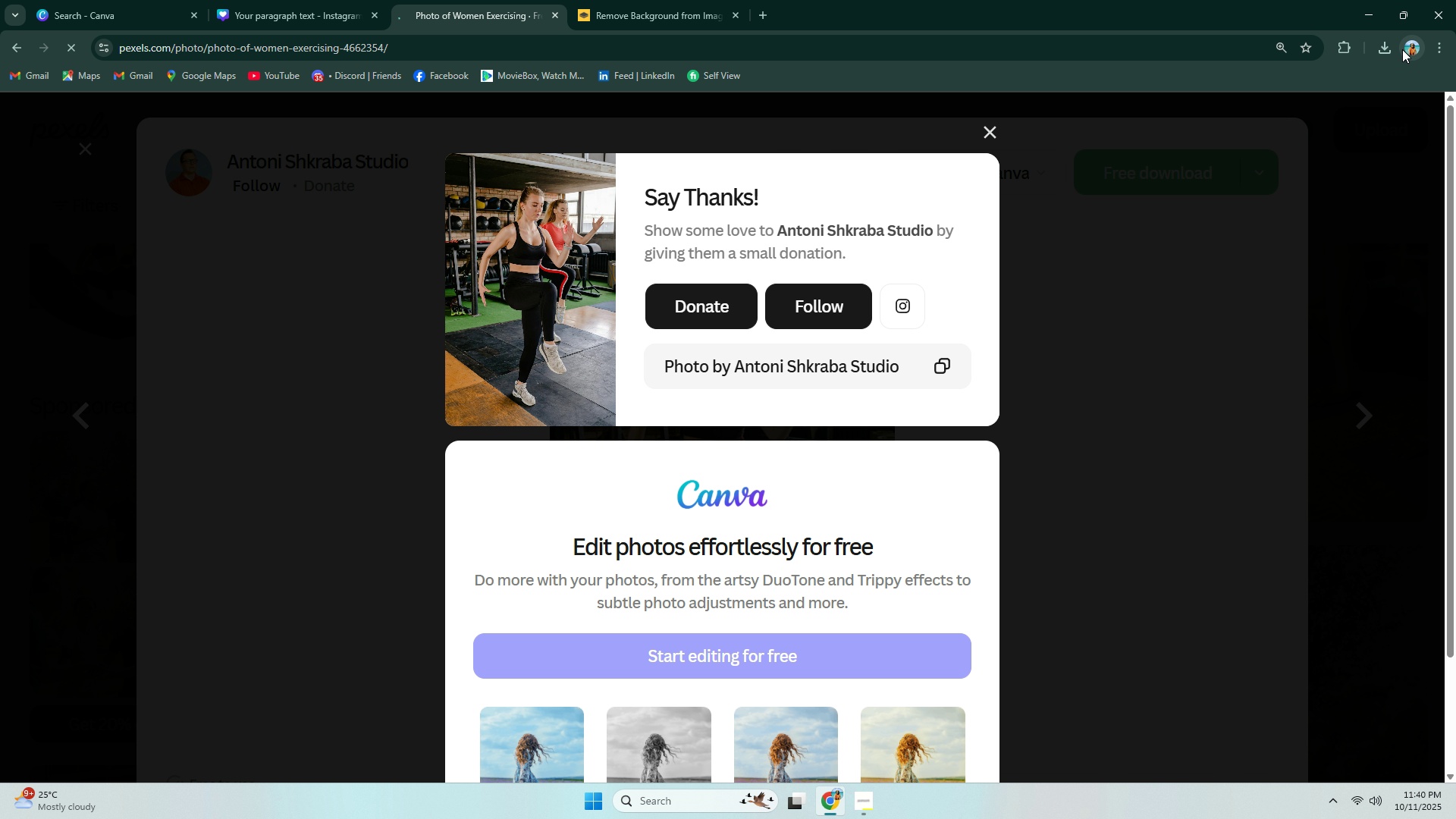 
mouse_move([727, 284])
 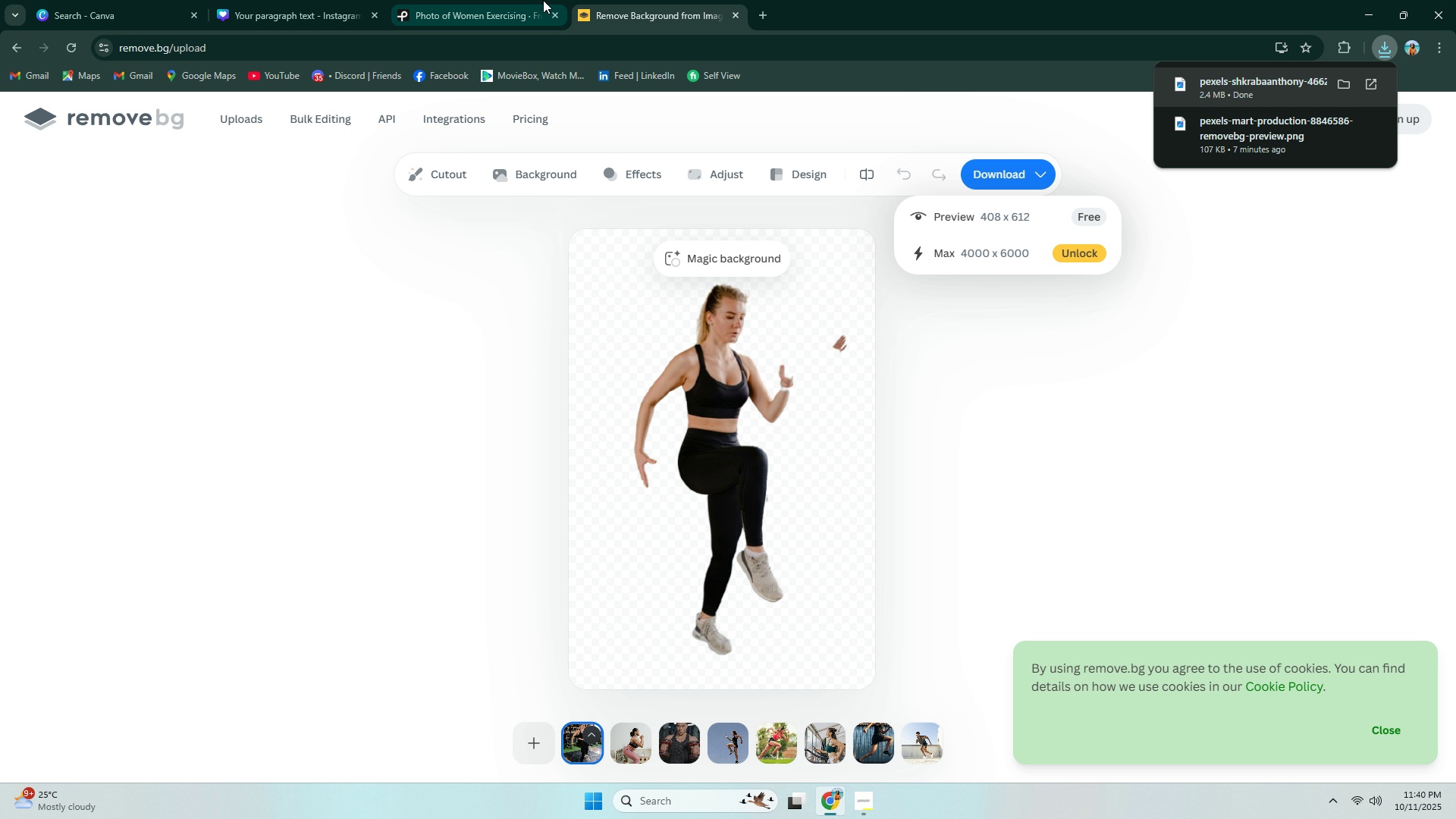 
left_click([543, 0])
 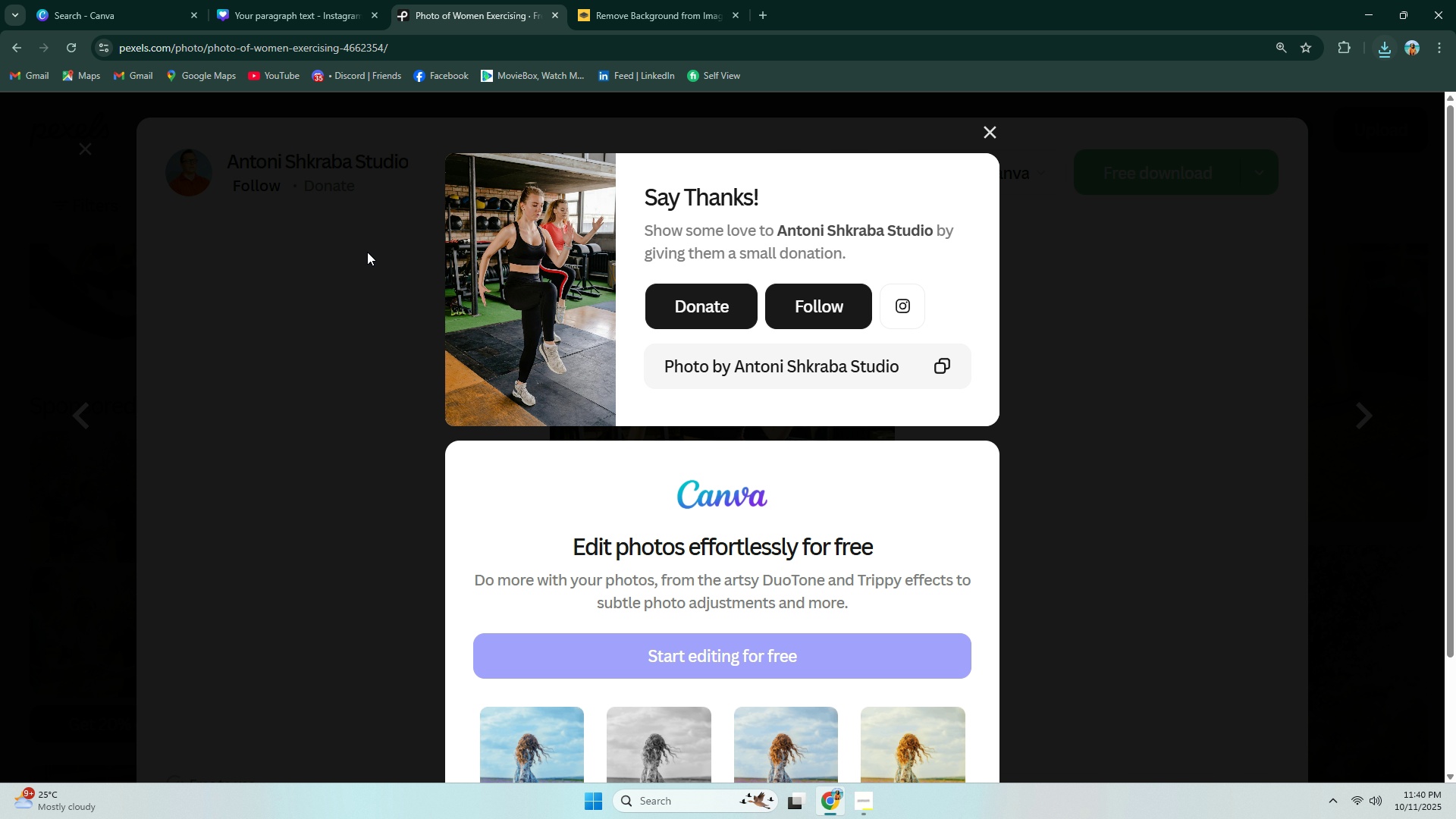 
left_click([340, 260])
 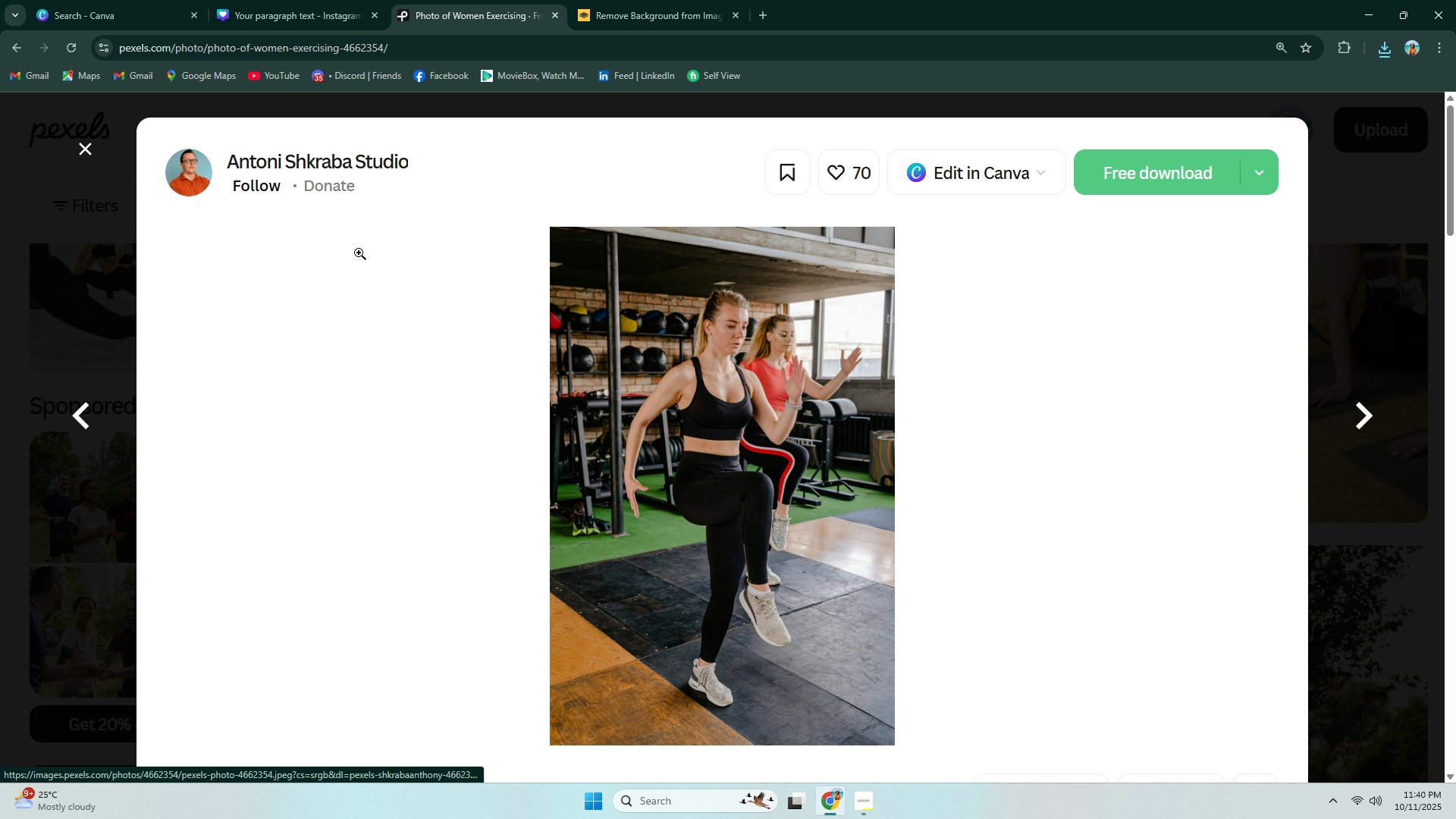 
scroll: coordinate [378, 275], scroll_direction: down, amount: 9.0
 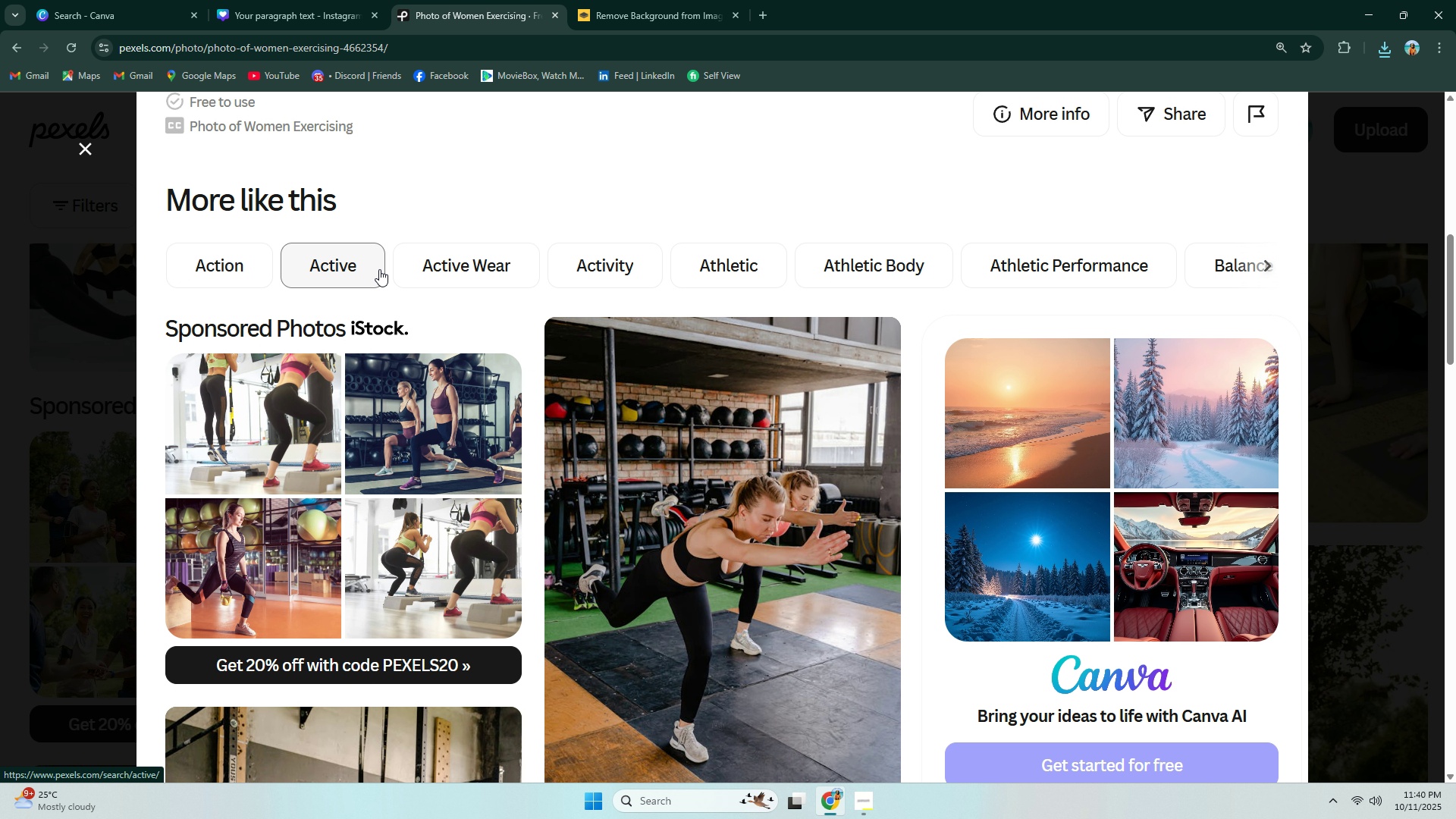 
scroll: coordinate [381, 268], scroll_direction: up, amount: 10.0
 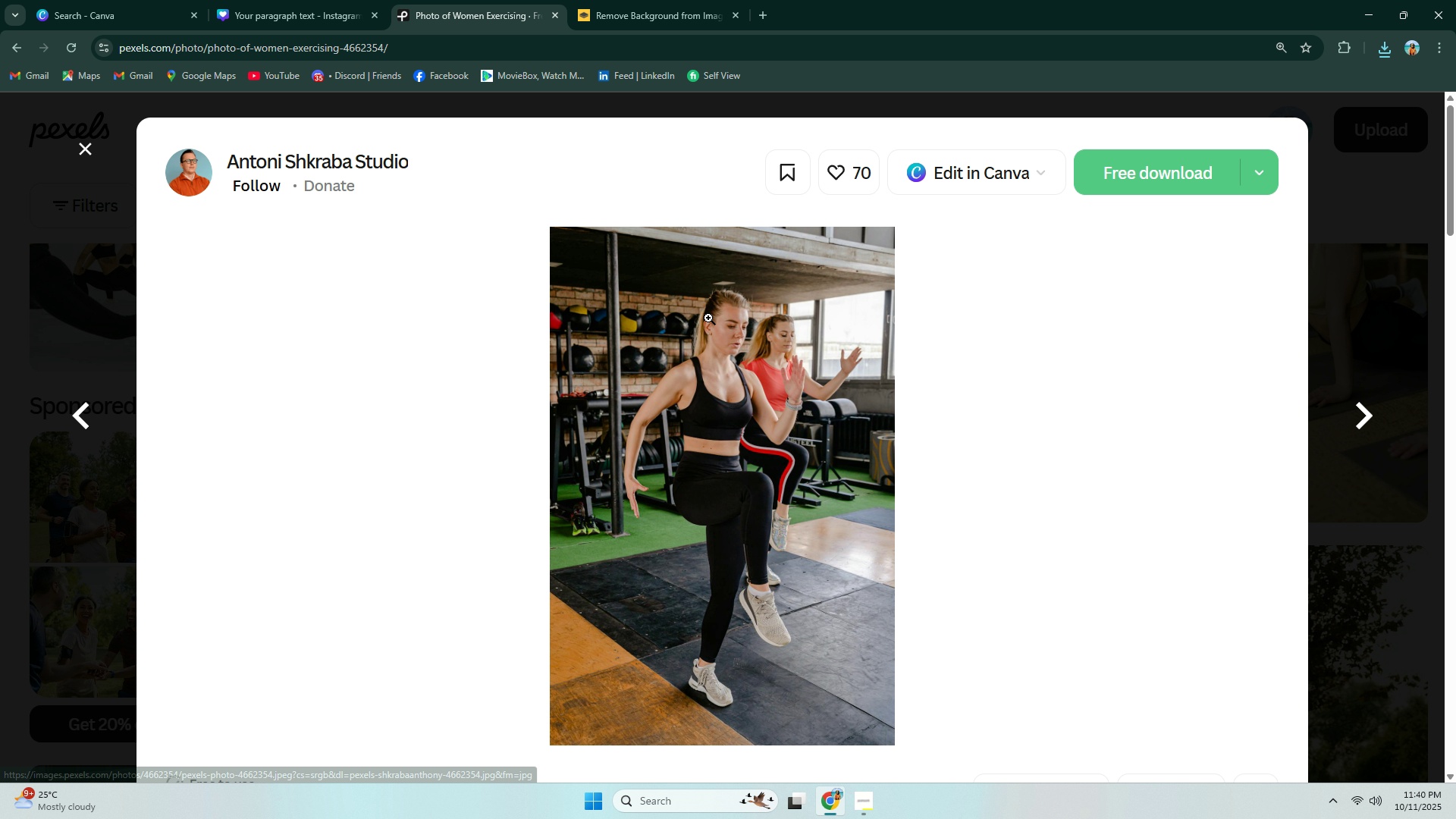 
left_click([664, 0])
 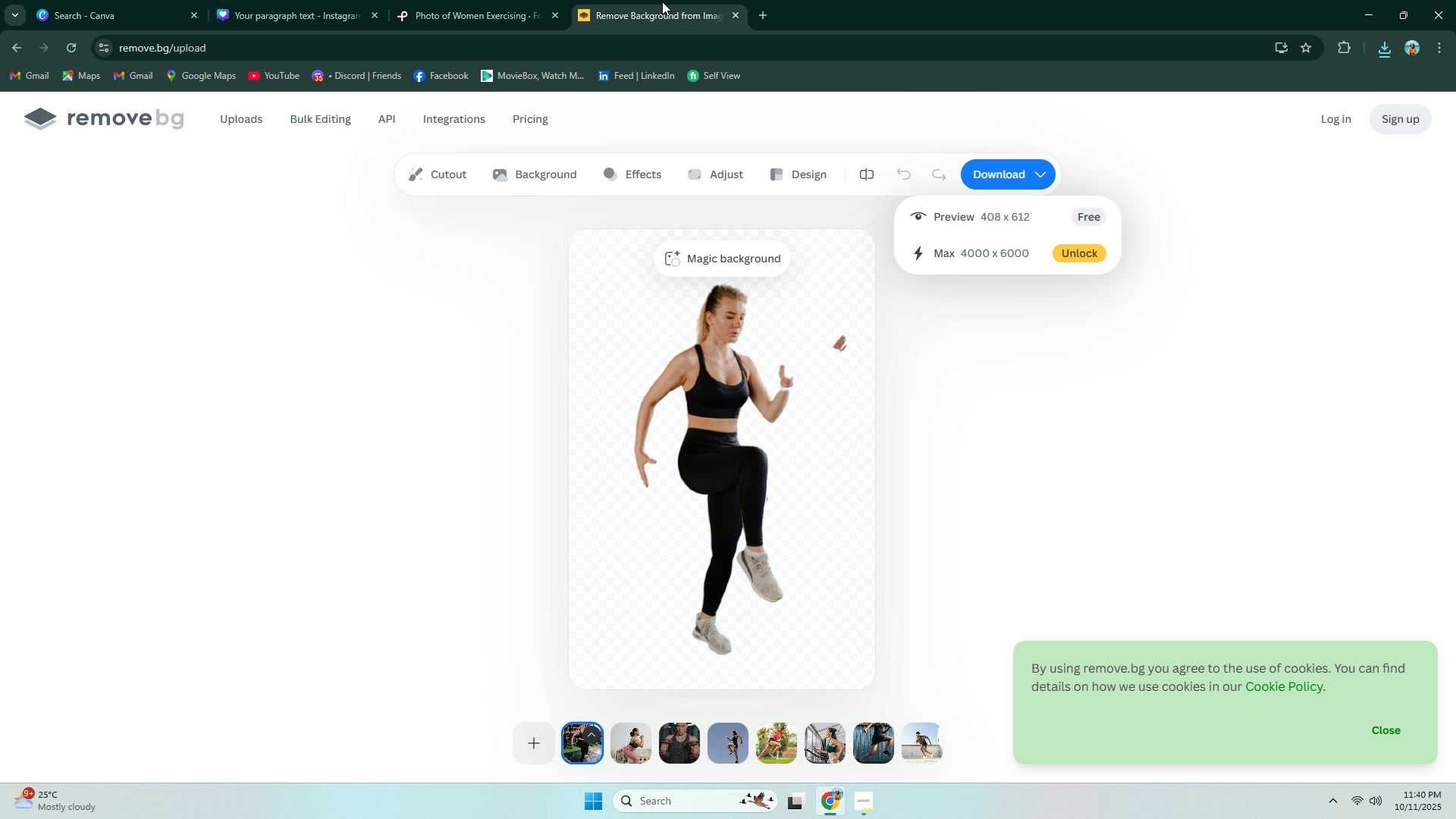 
left_click([459, 0])
 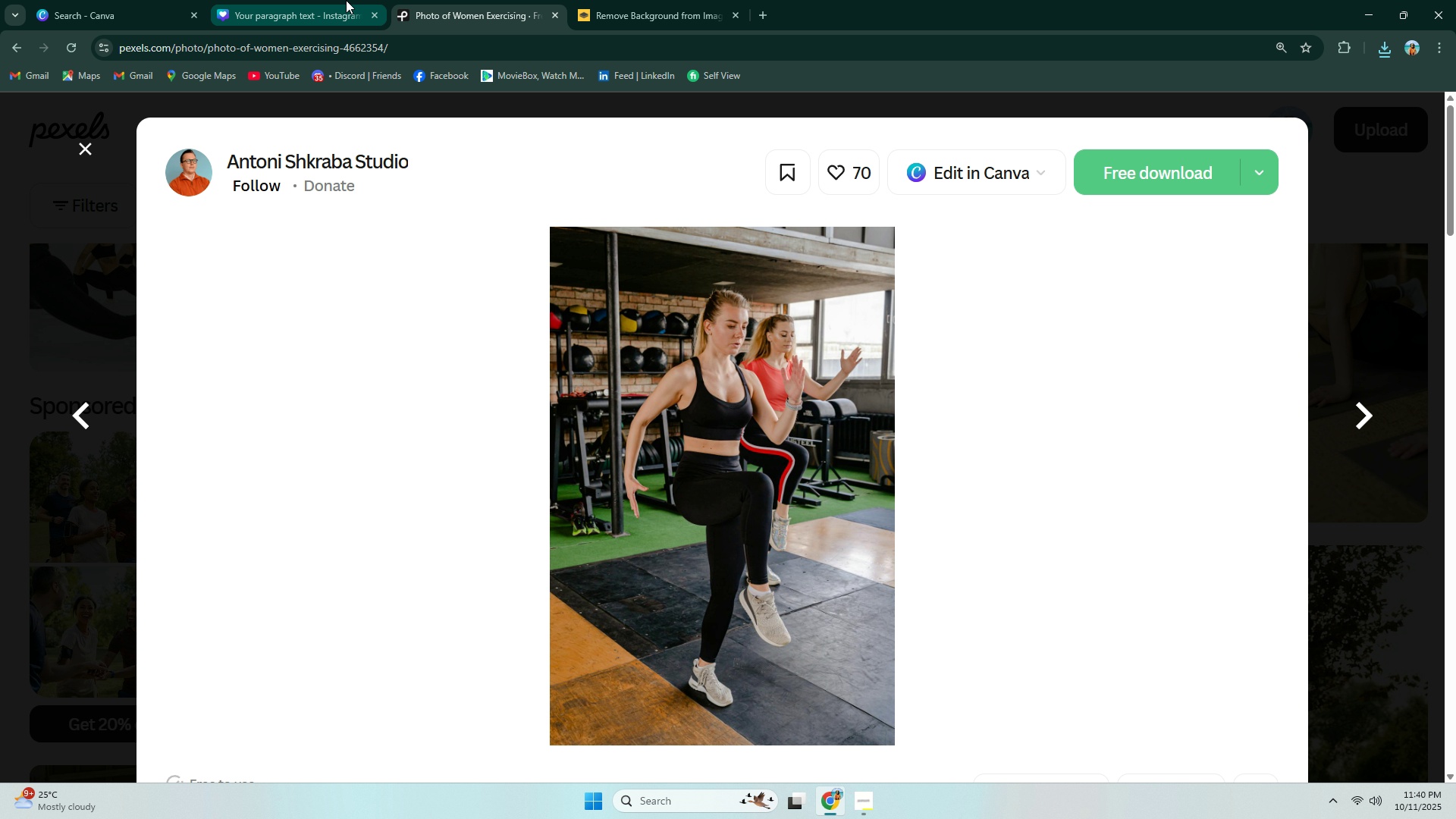 
left_click([346, 0])
 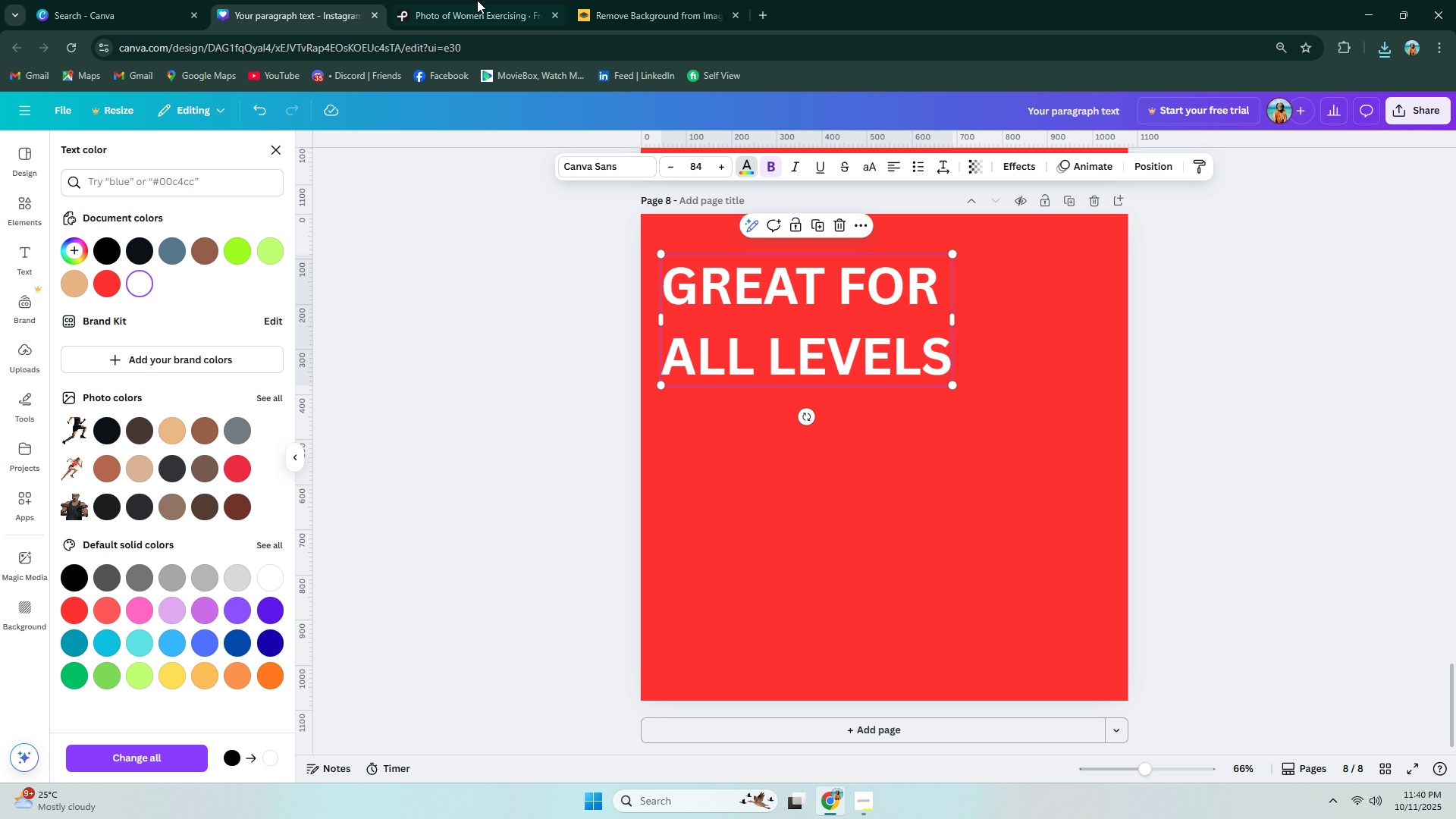 
left_click([479, 0])
 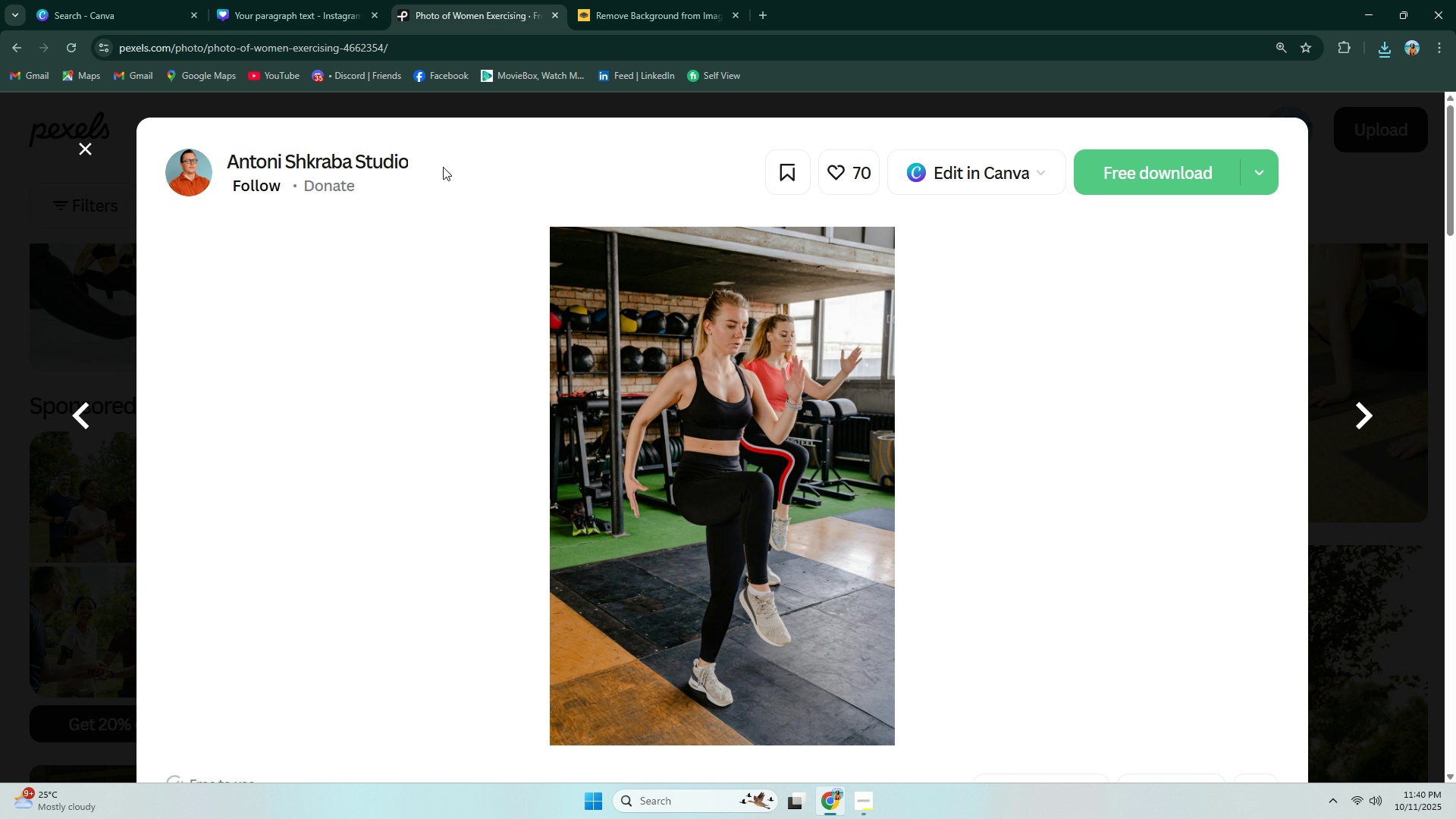 
scroll: coordinate [380, 224], scroll_direction: down, amount: 2.0
 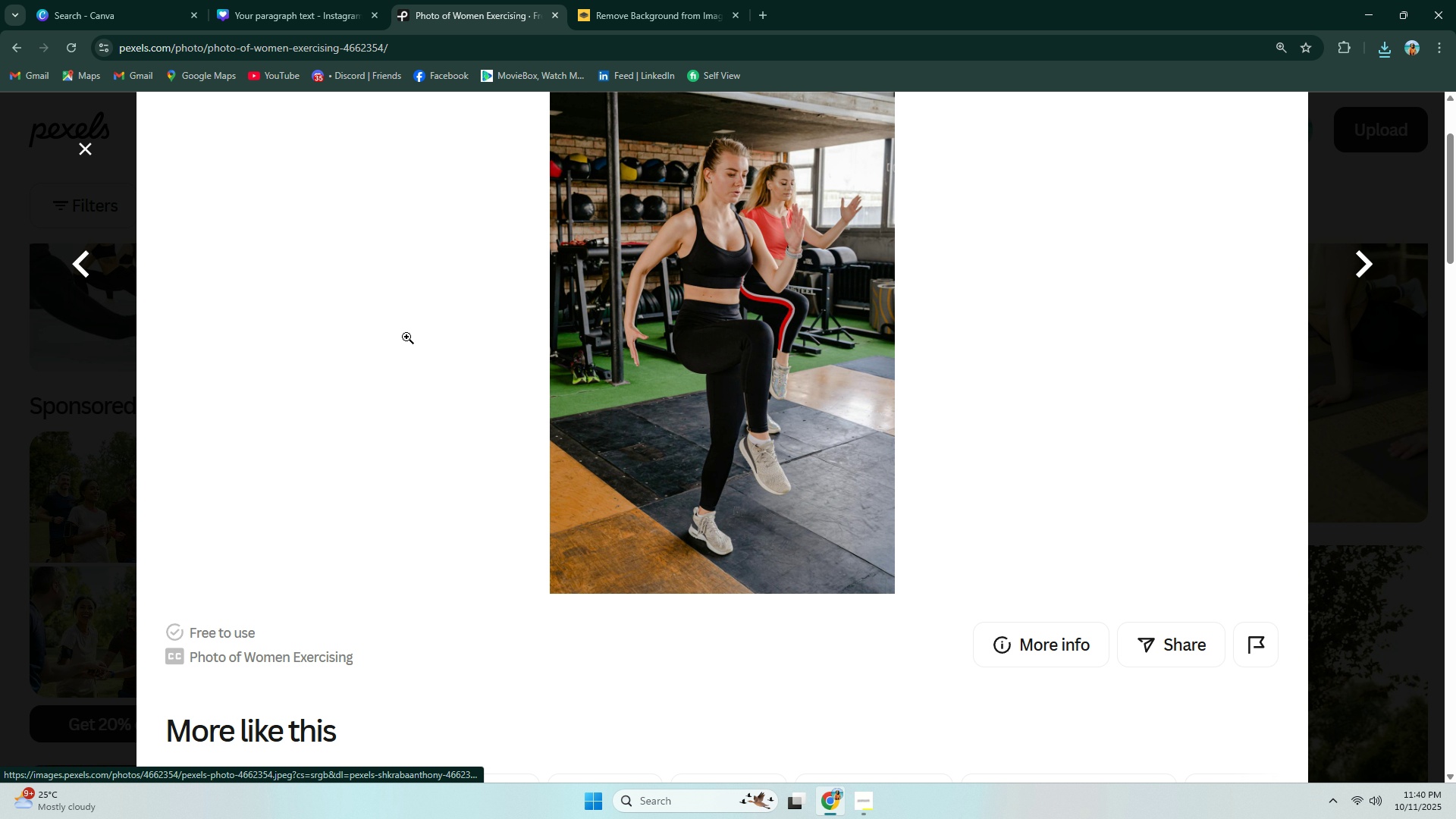 
key(Alt+AltLeft)
 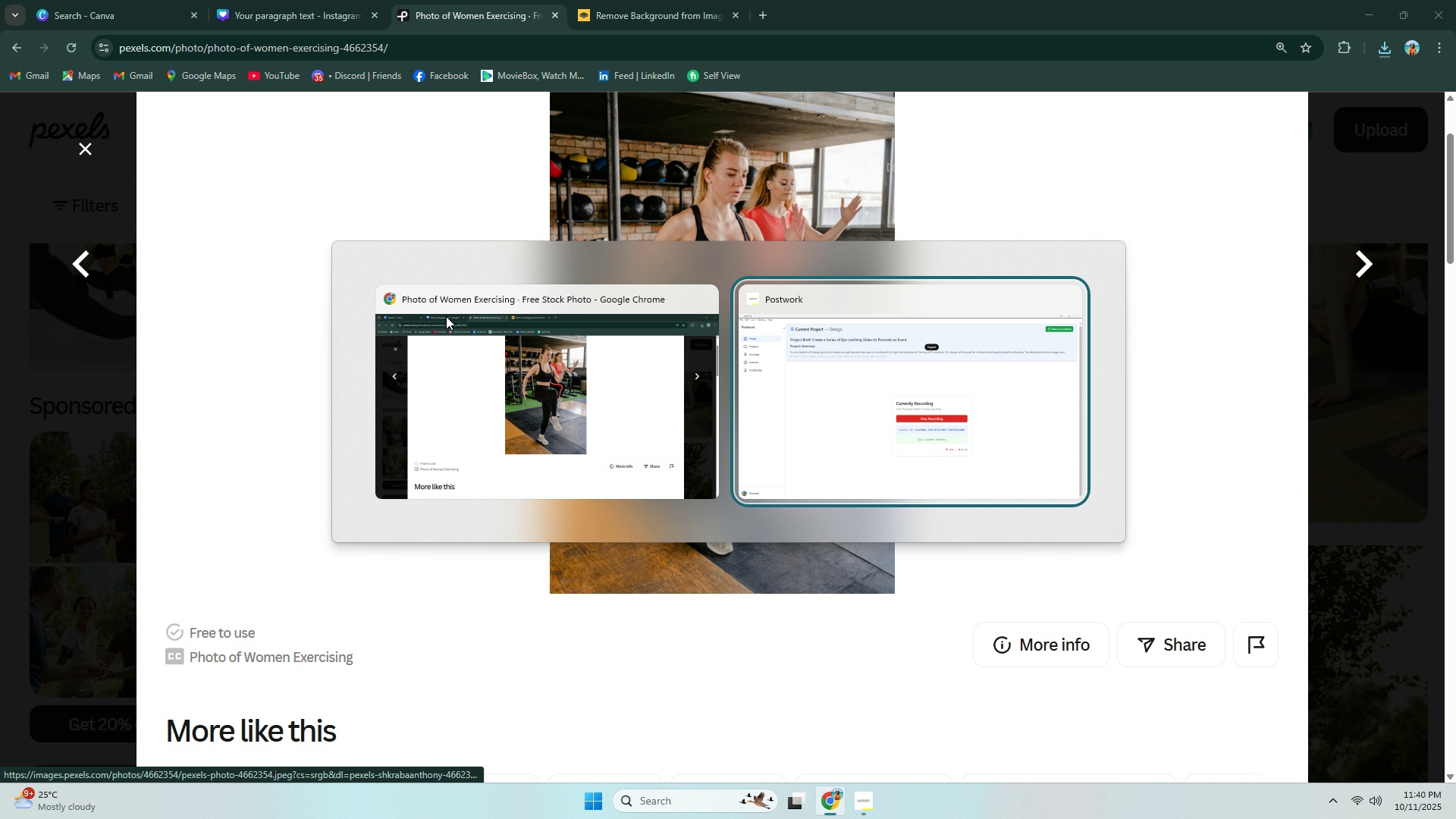 
key(Alt+Tab)